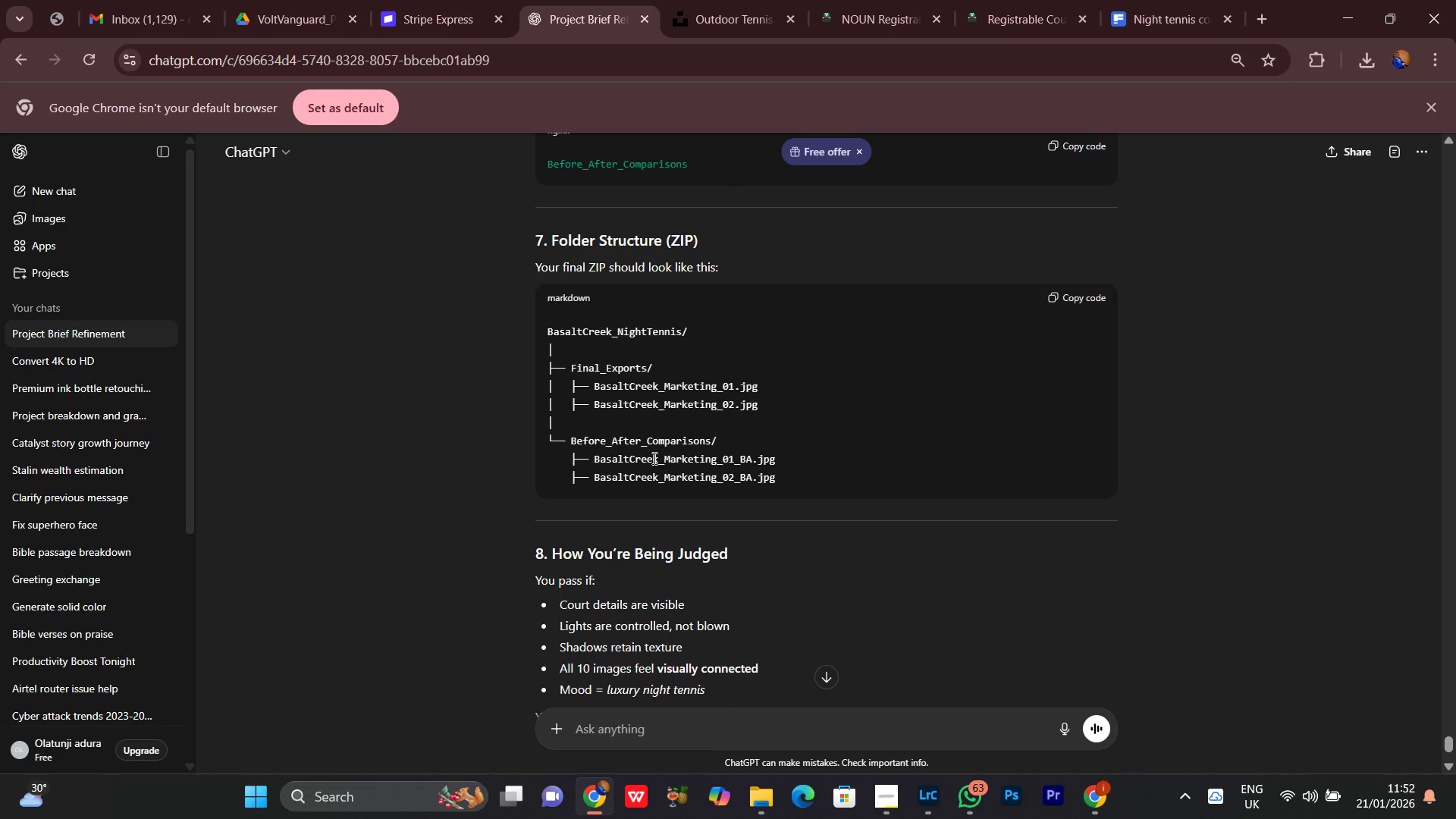 
scroll: coordinate [765, 506], scroll_direction: down, amount: 1.0
 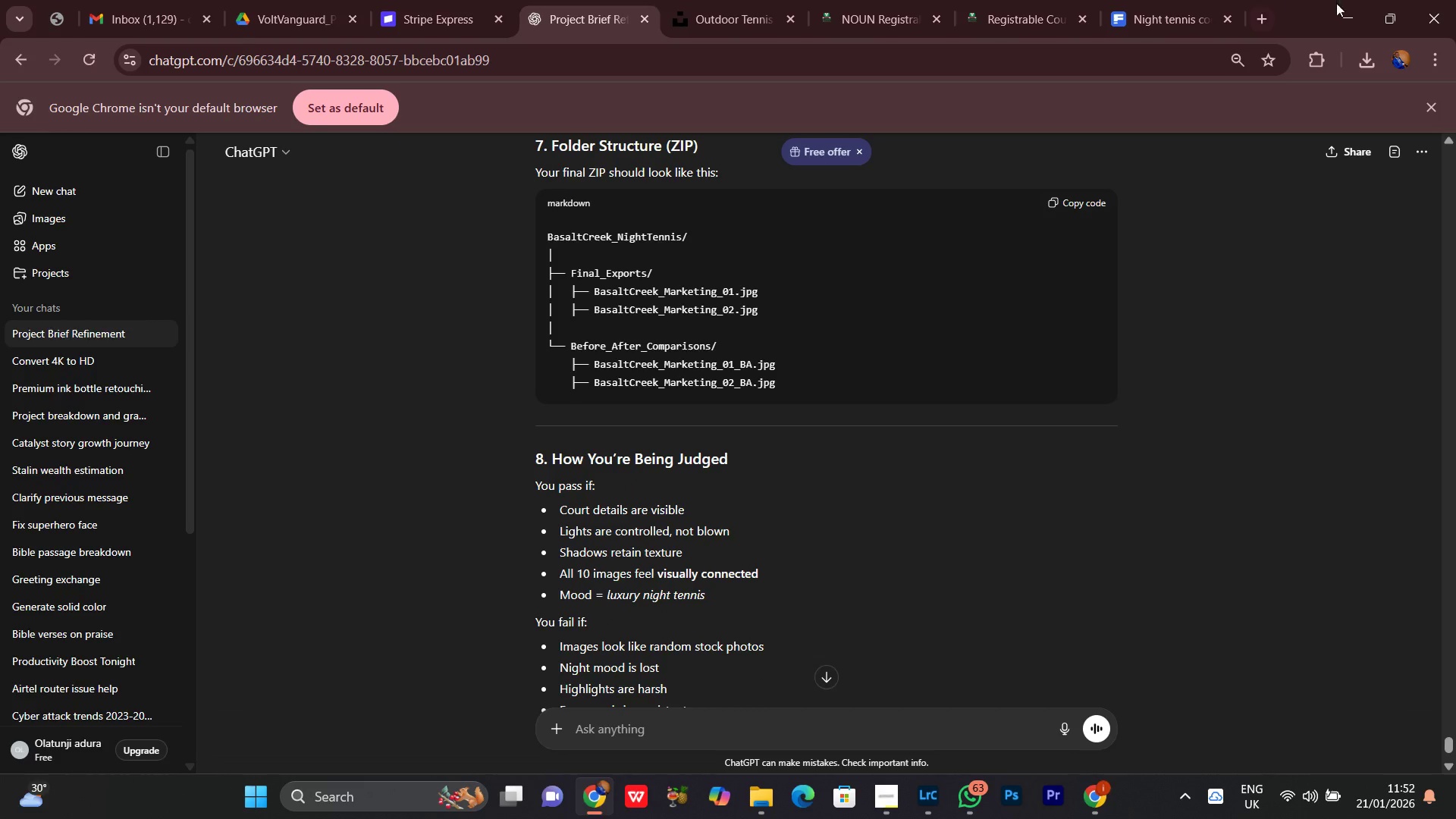 
left_click([1340, 11])
 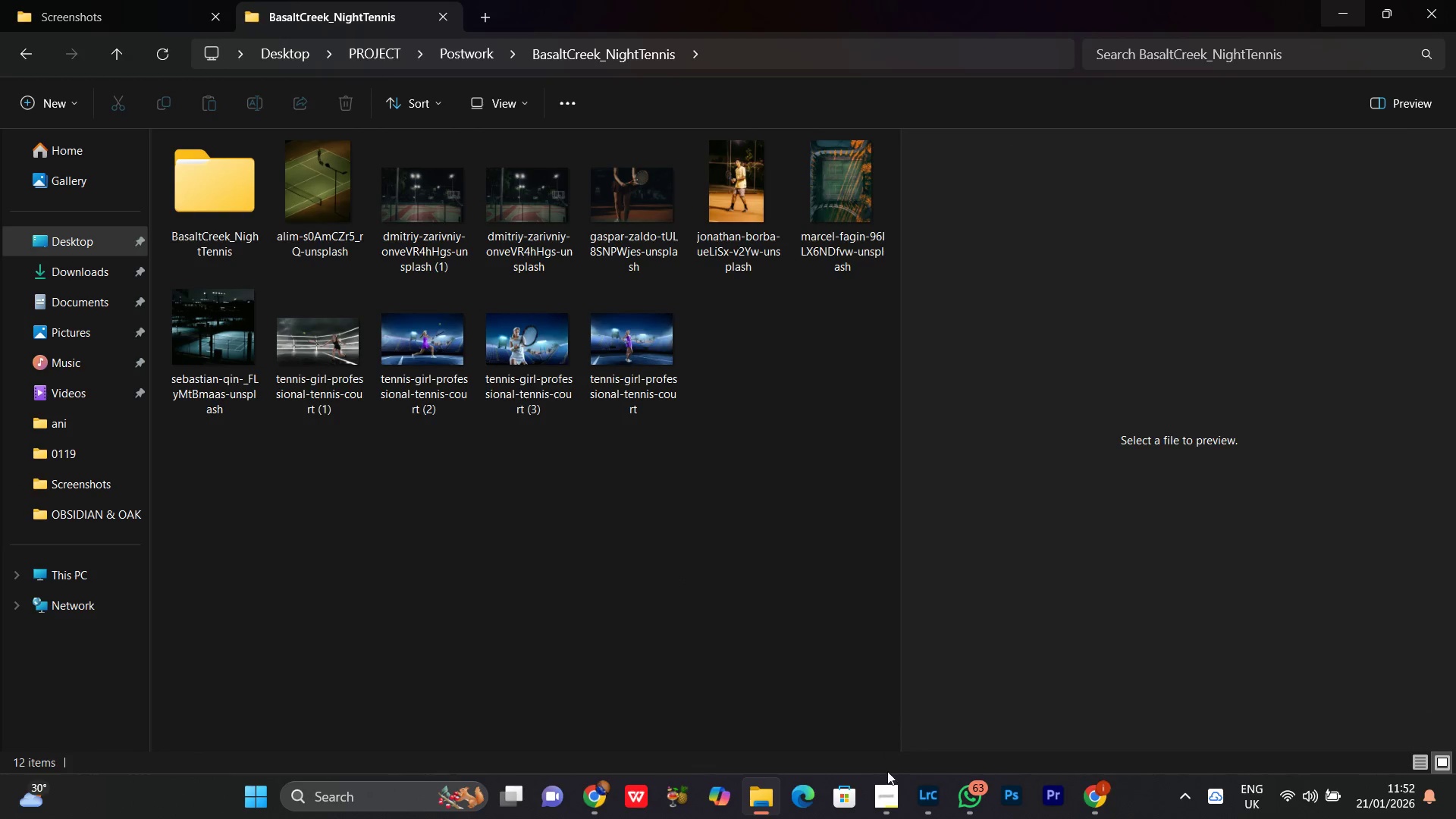 
left_click([887, 793])